 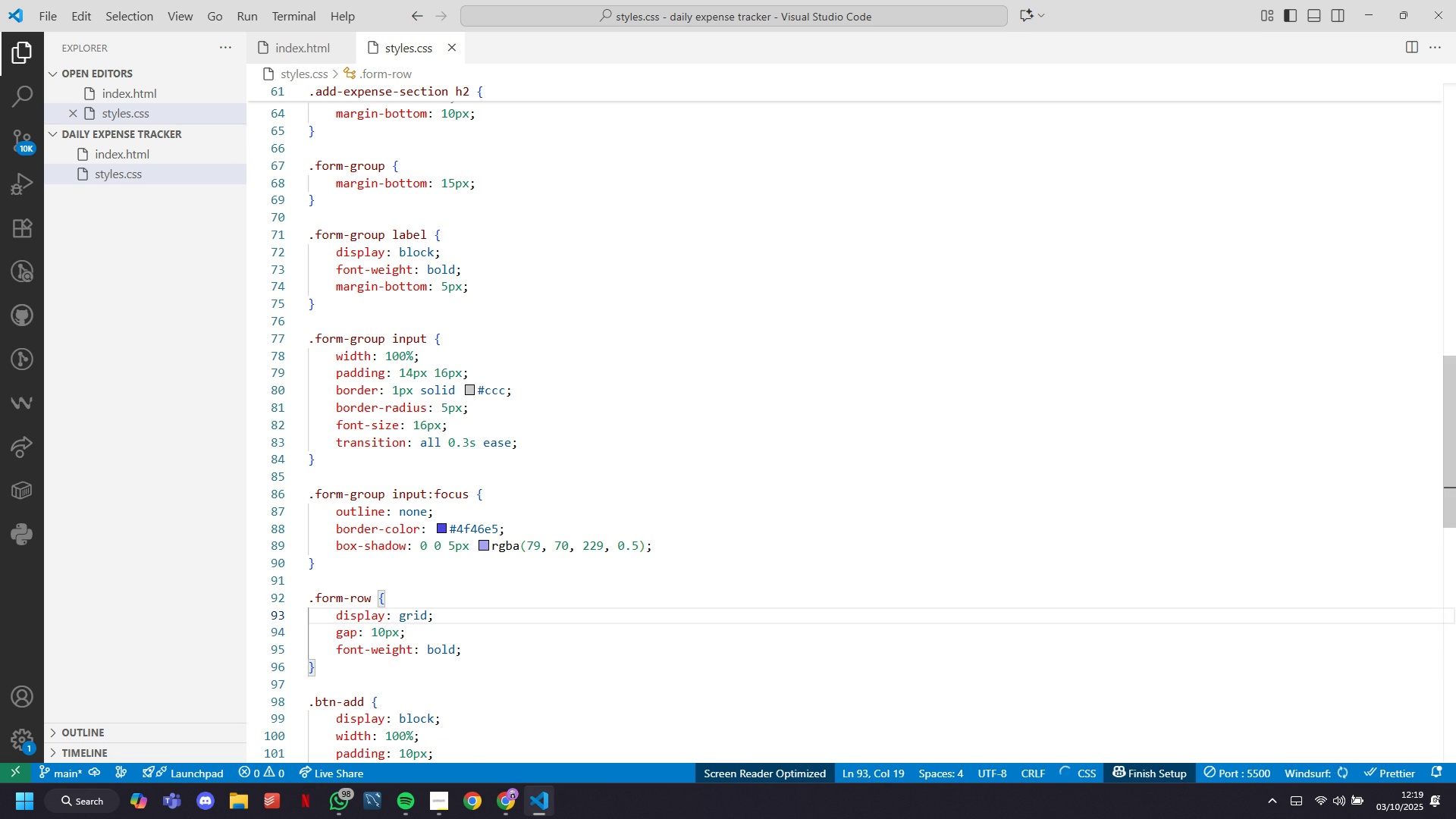 
left_click([516, 810])
 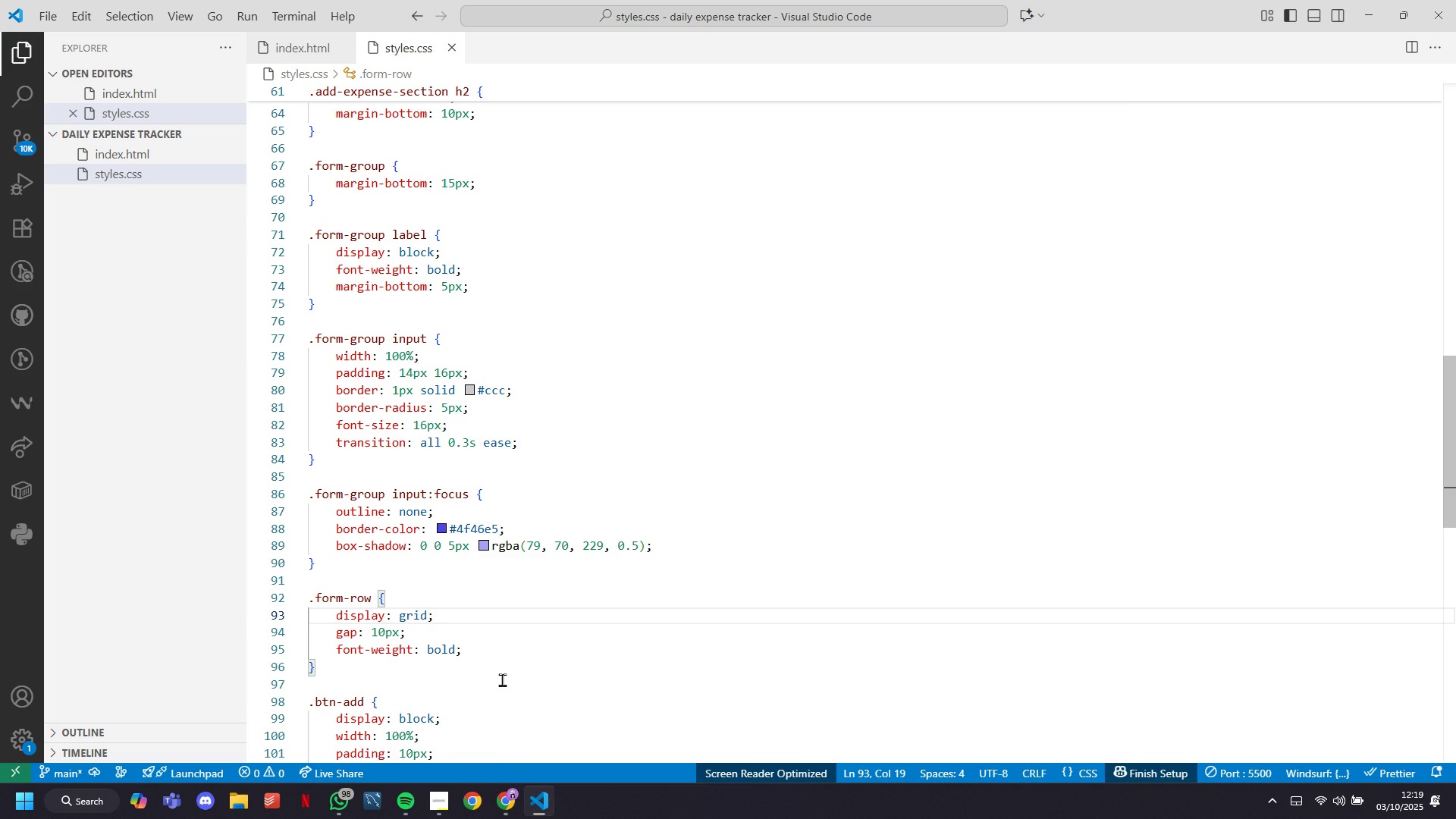 
key(Space)
 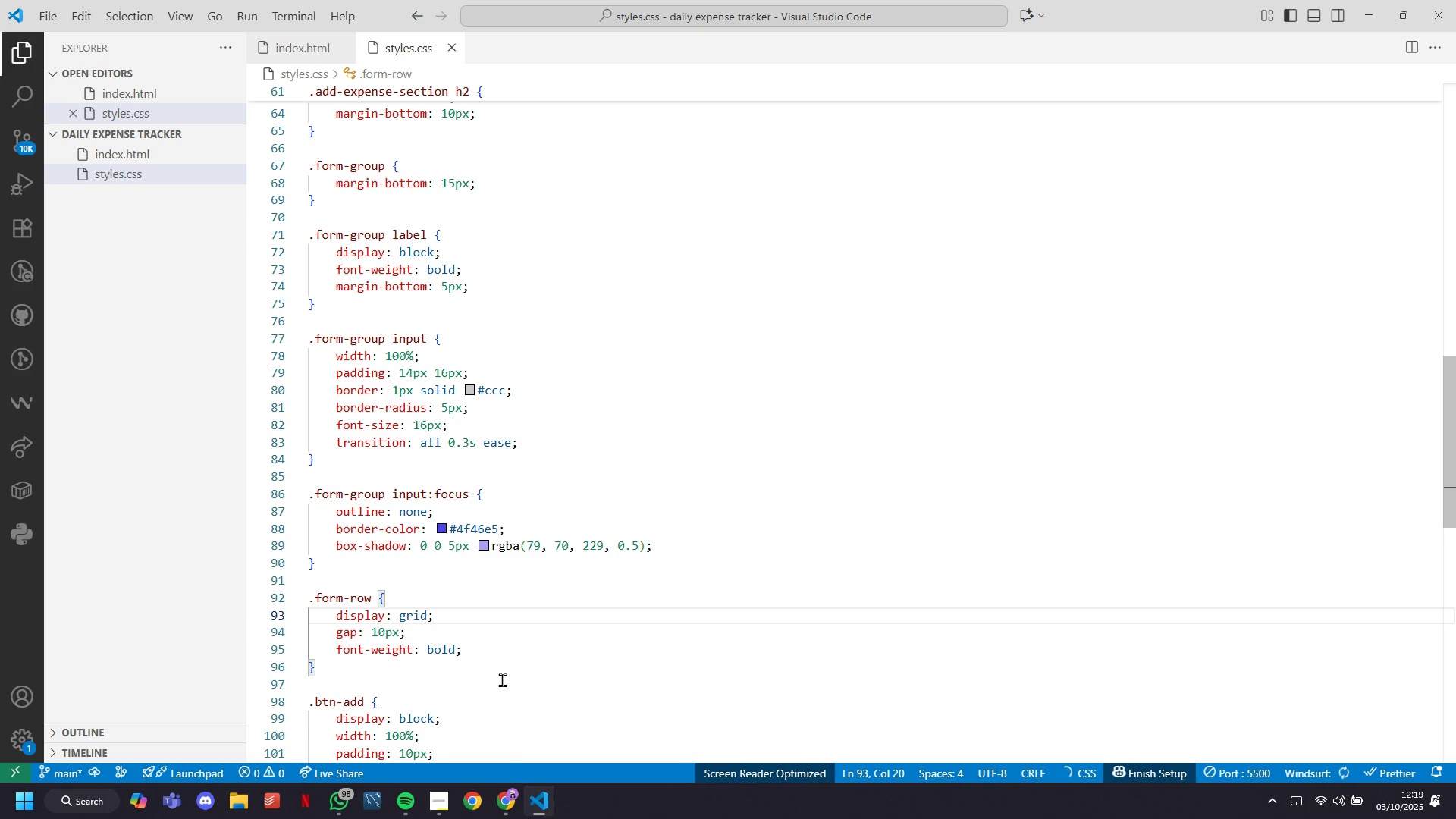 
key(Enter)
 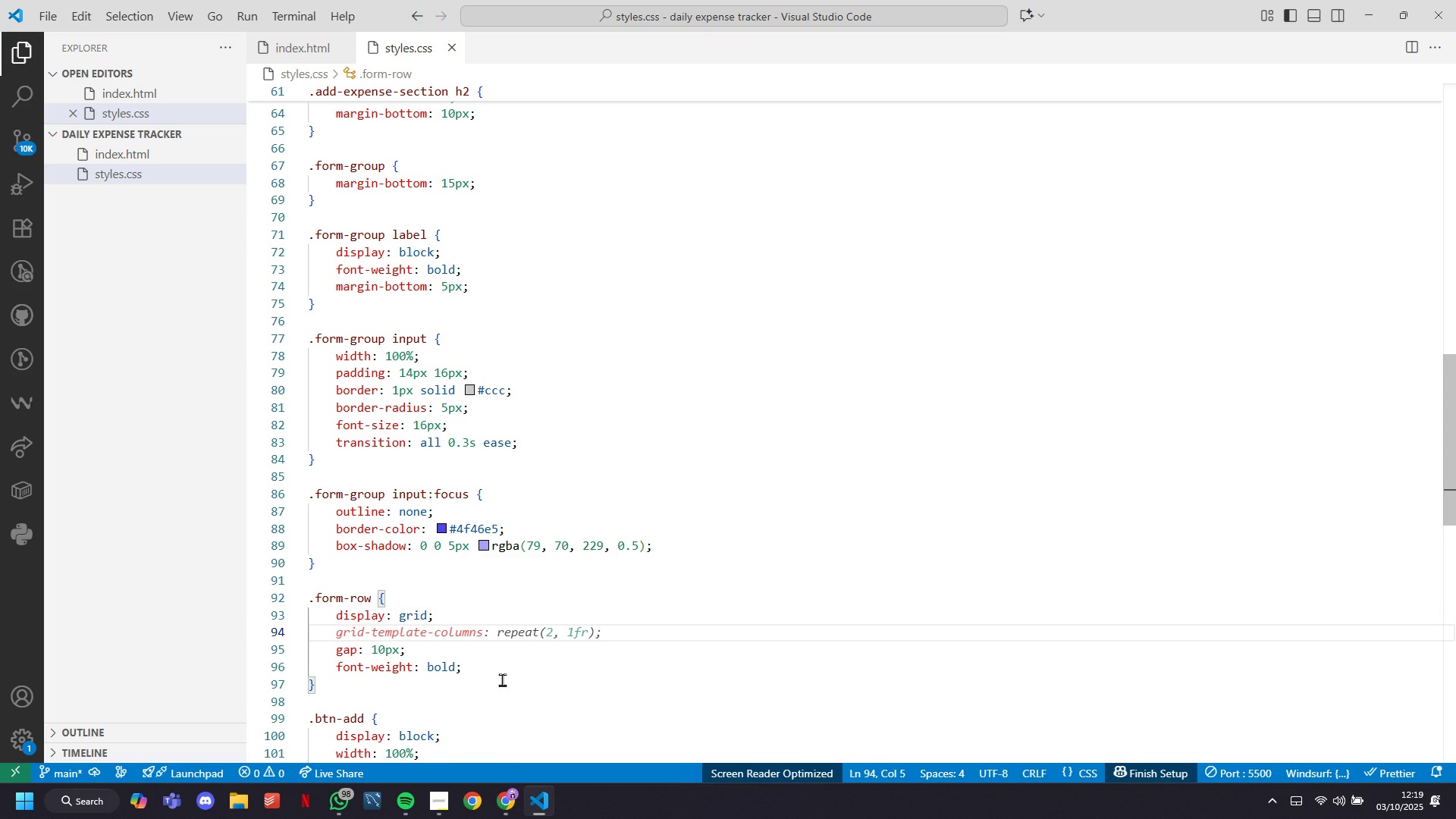 
key(Tab)